 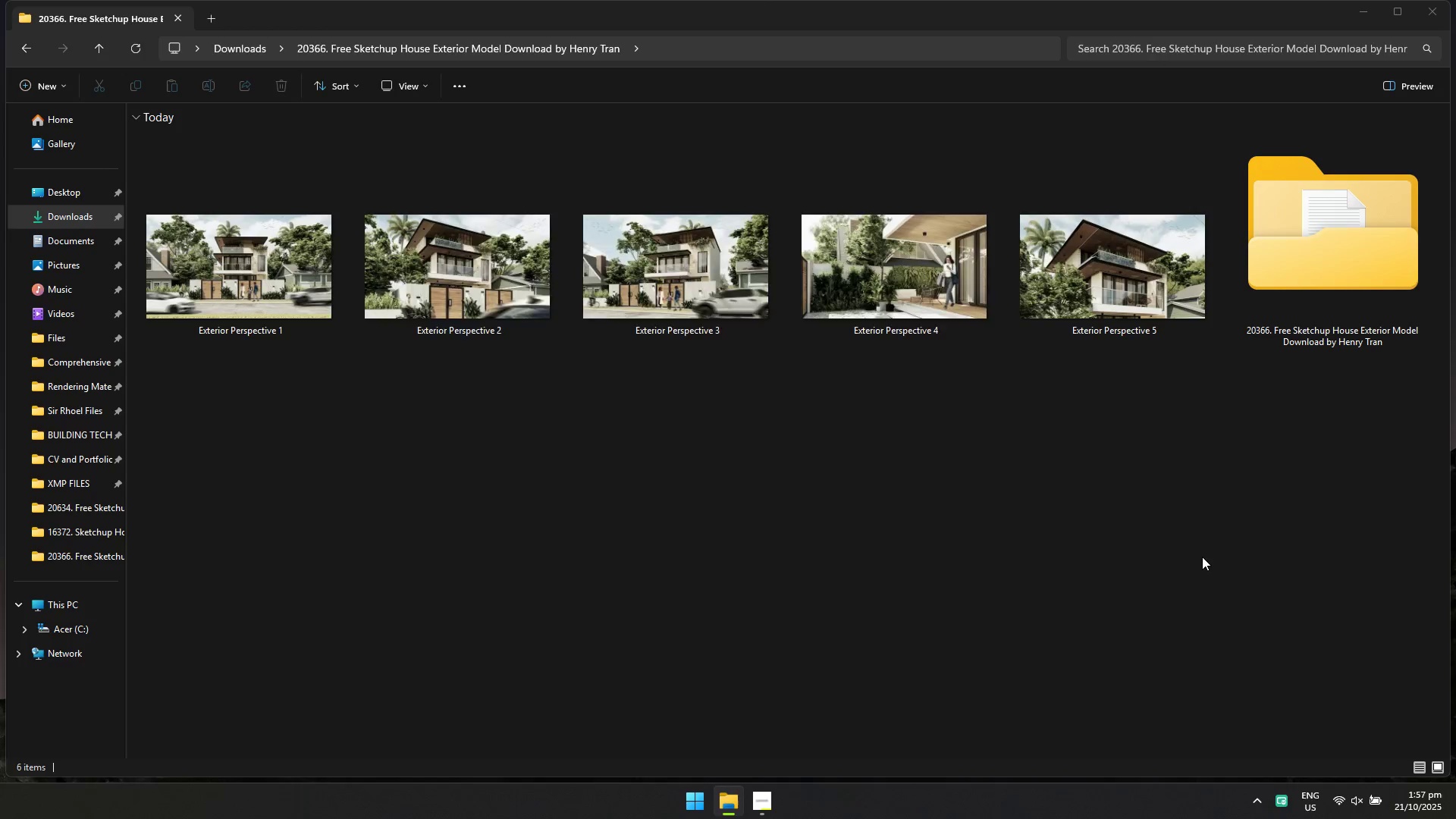 
key(Alt+Tab)
 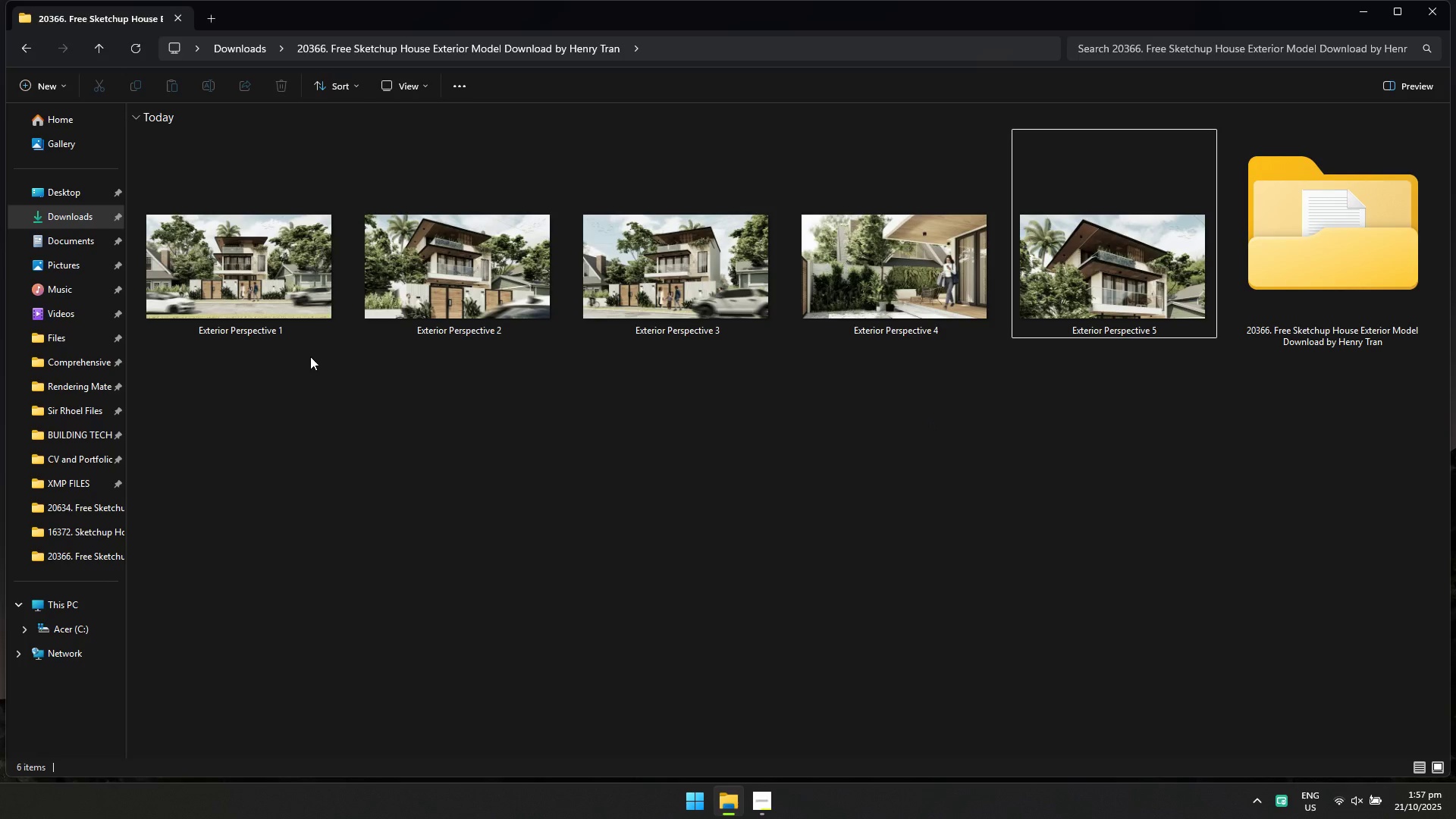 
left_click([784, 463])
 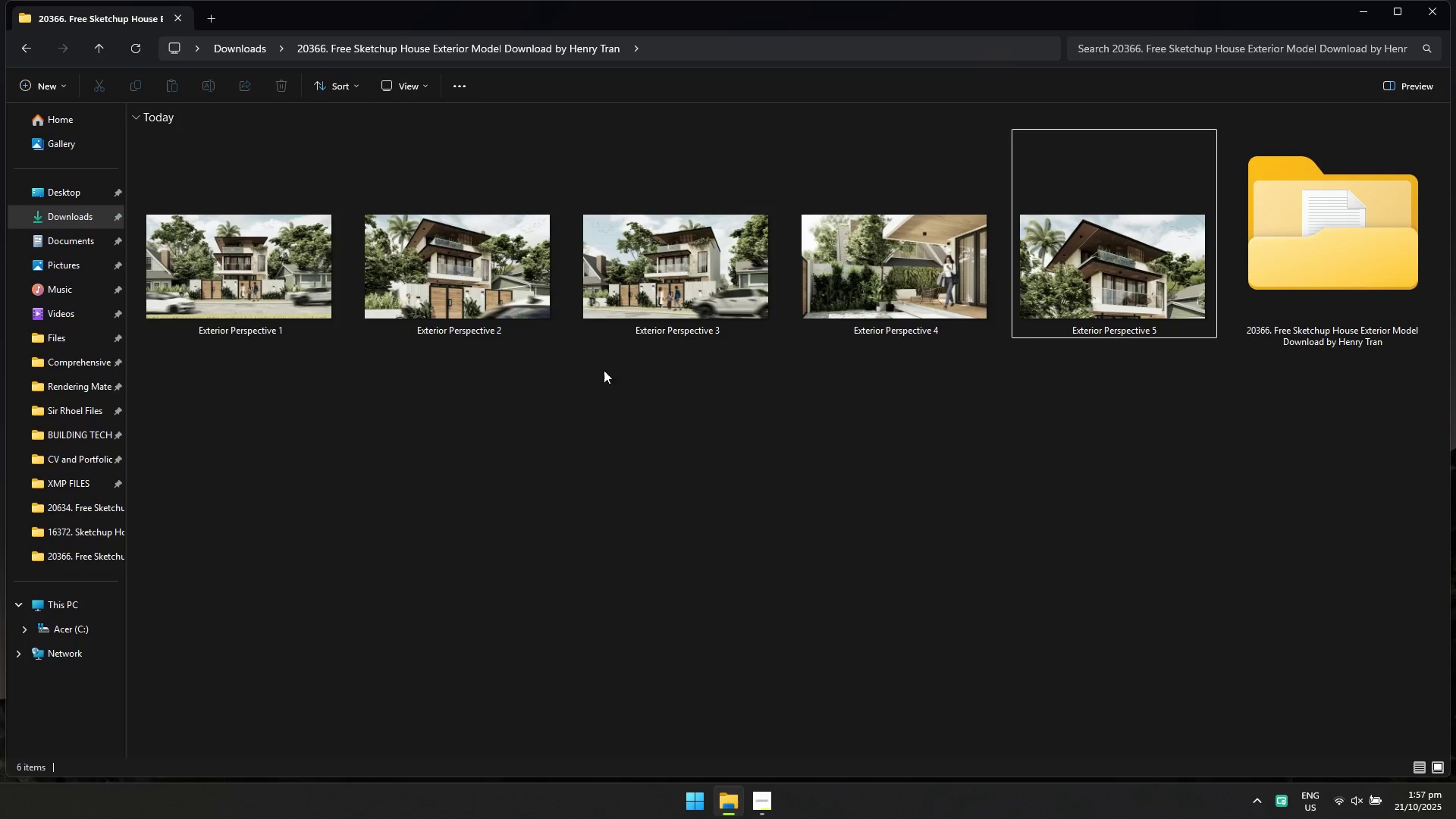 
left_click([988, 433])
 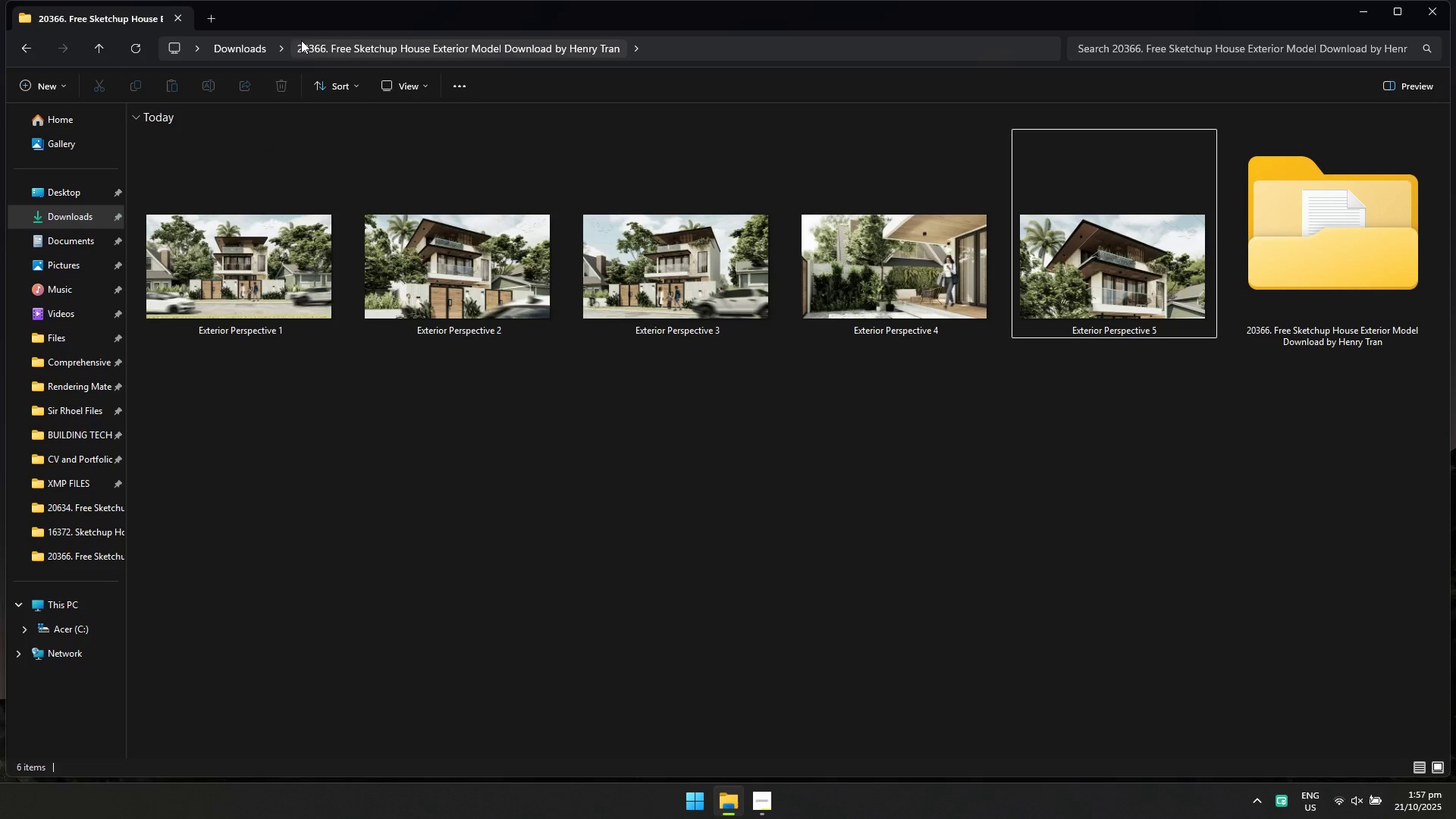 
left_click([267, 49])
 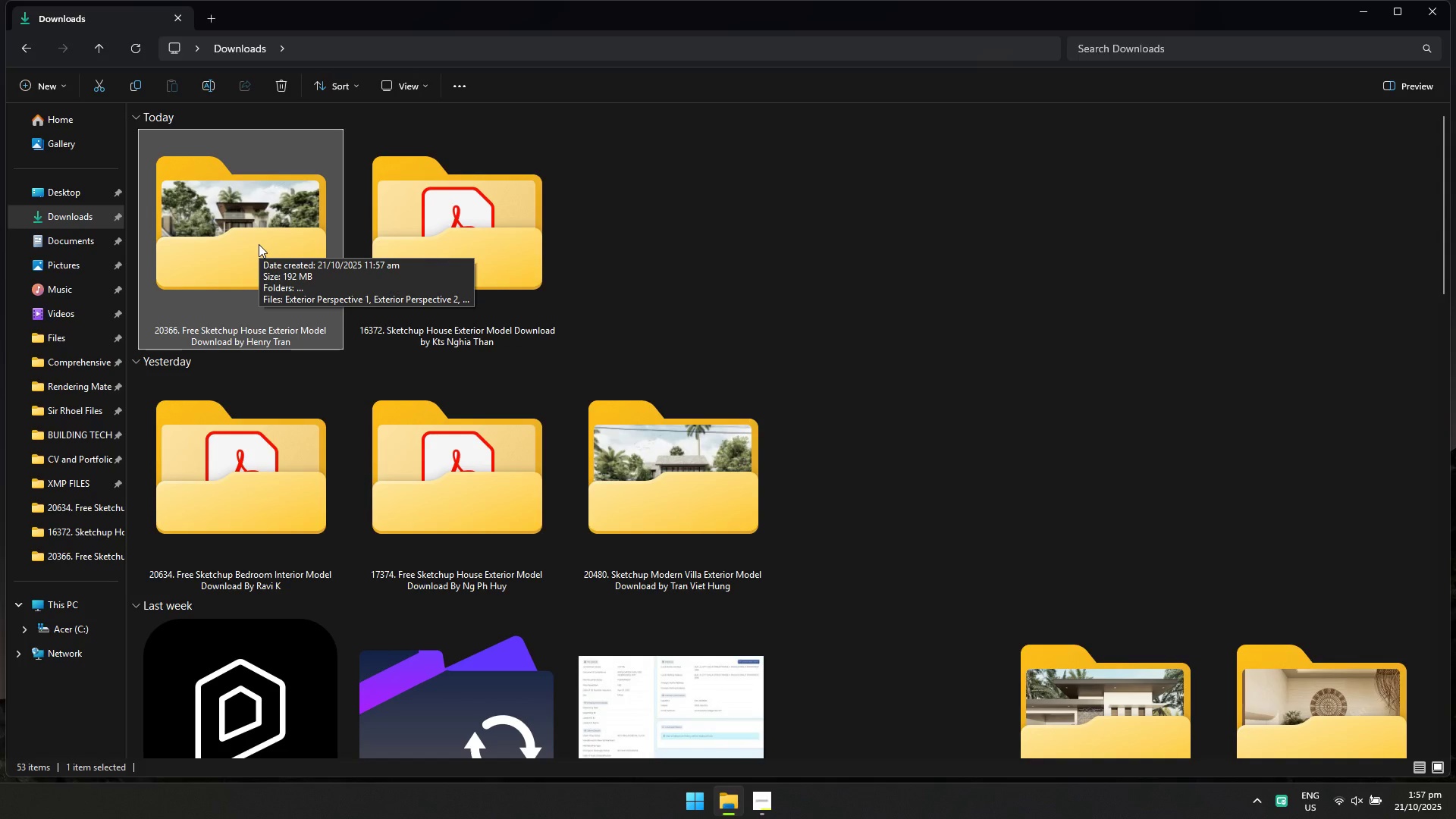 
double_click([259, 244])